 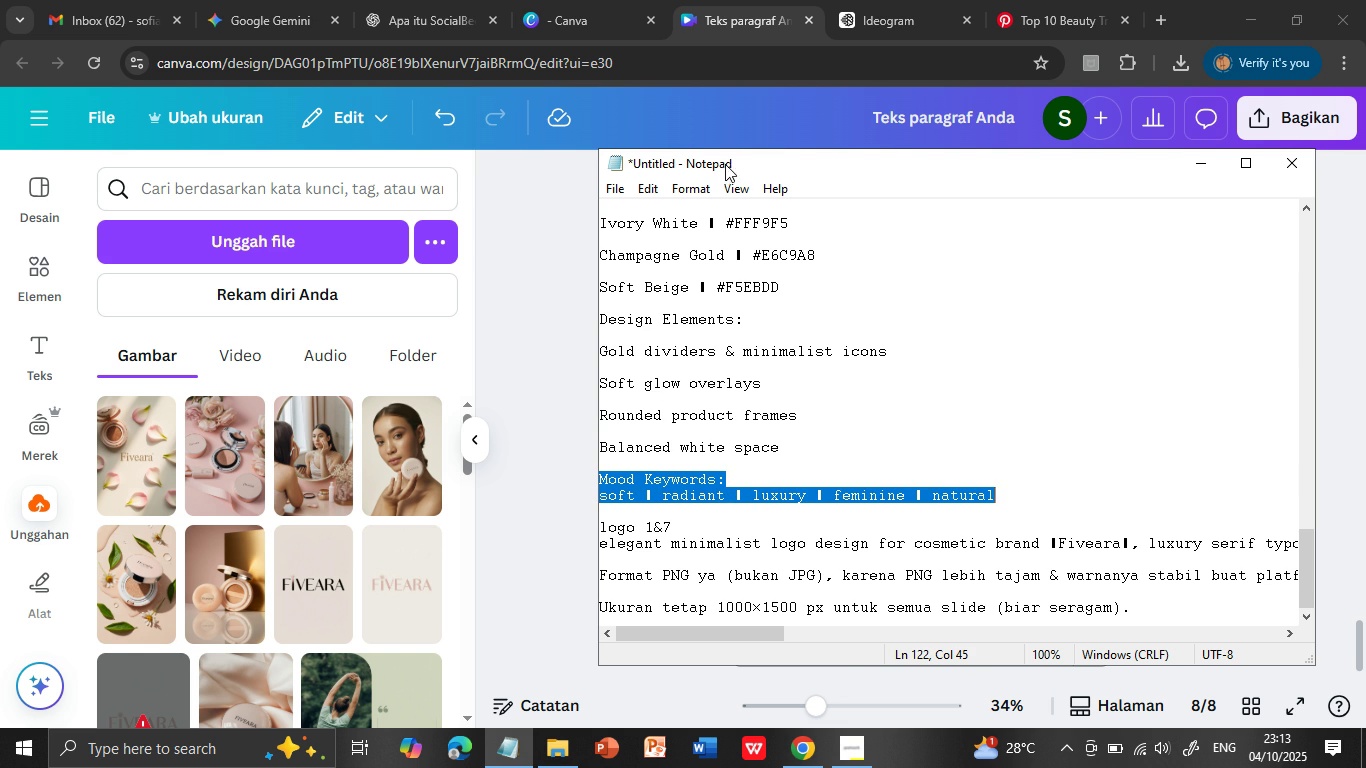 
left_click([721, 19])
 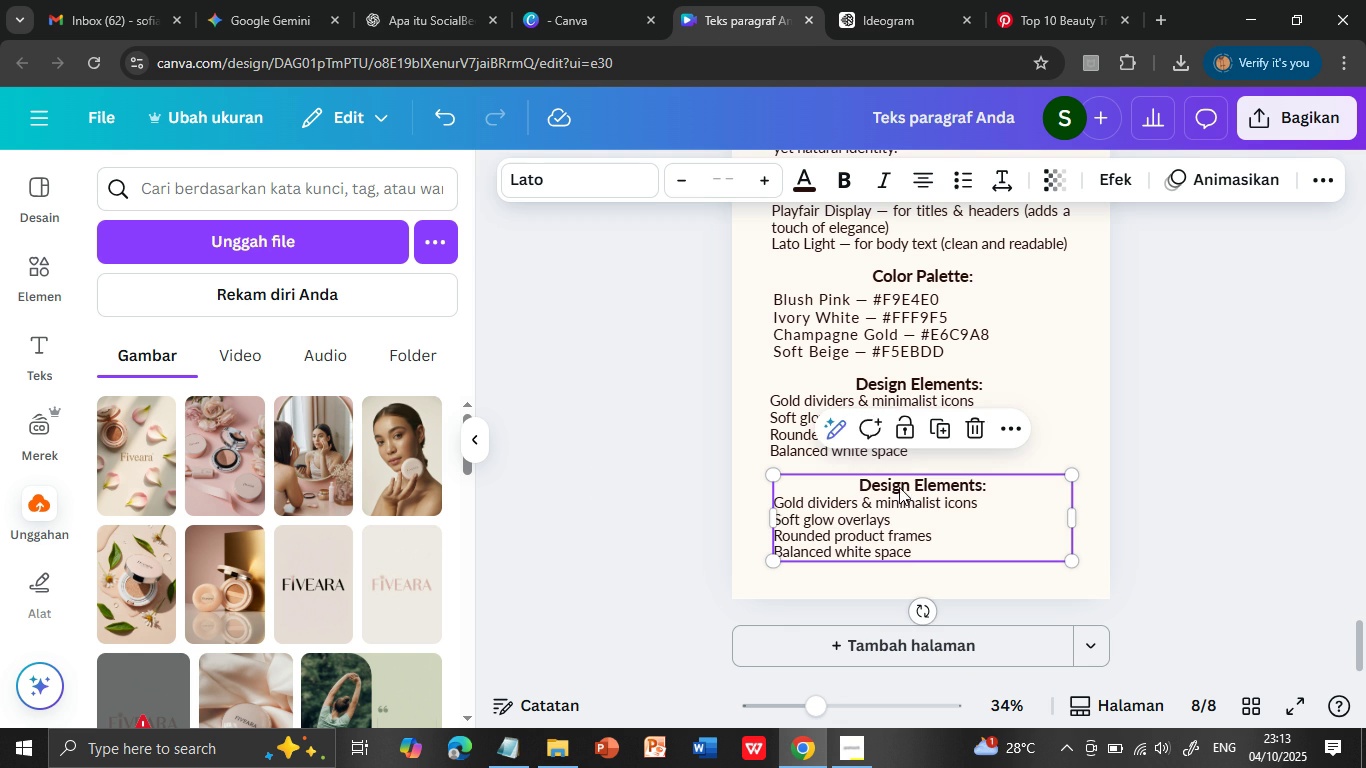 
left_click([874, 509])
 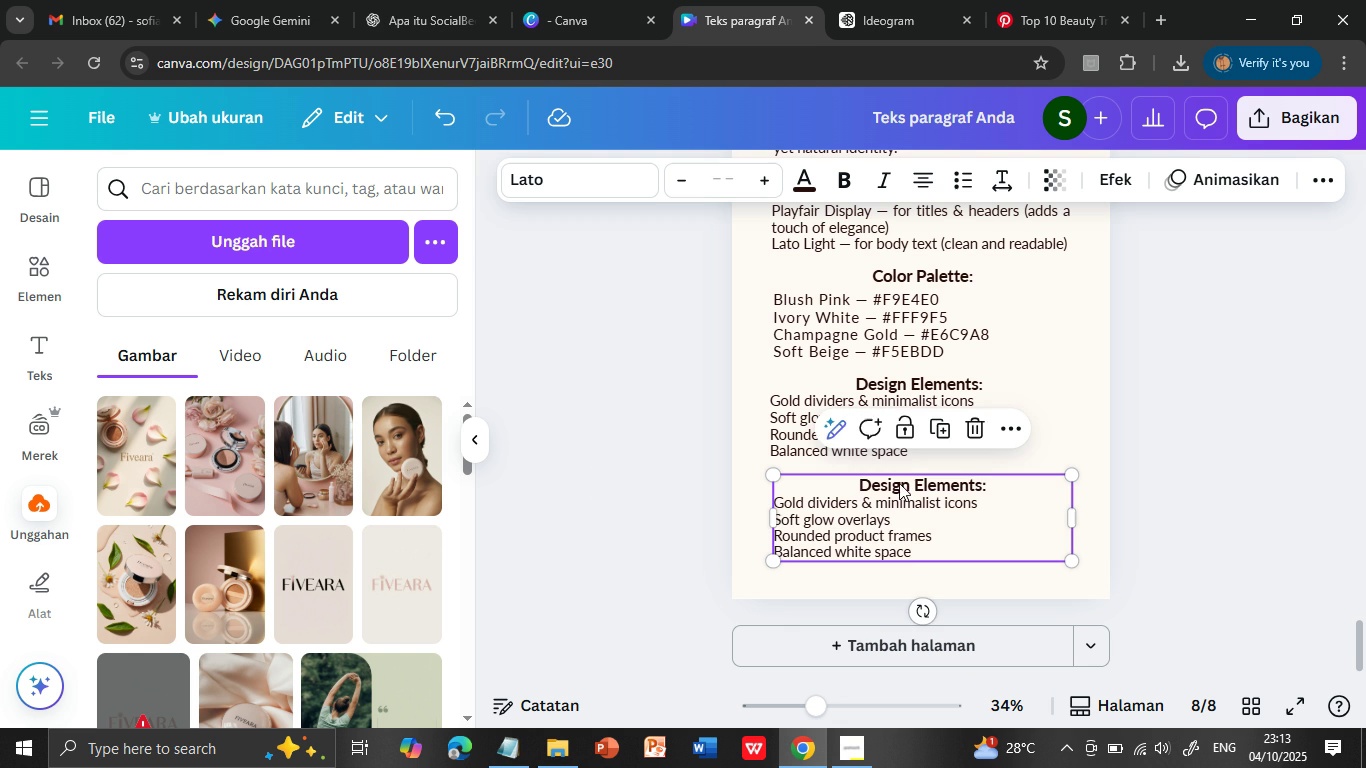 
double_click([899, 483])
 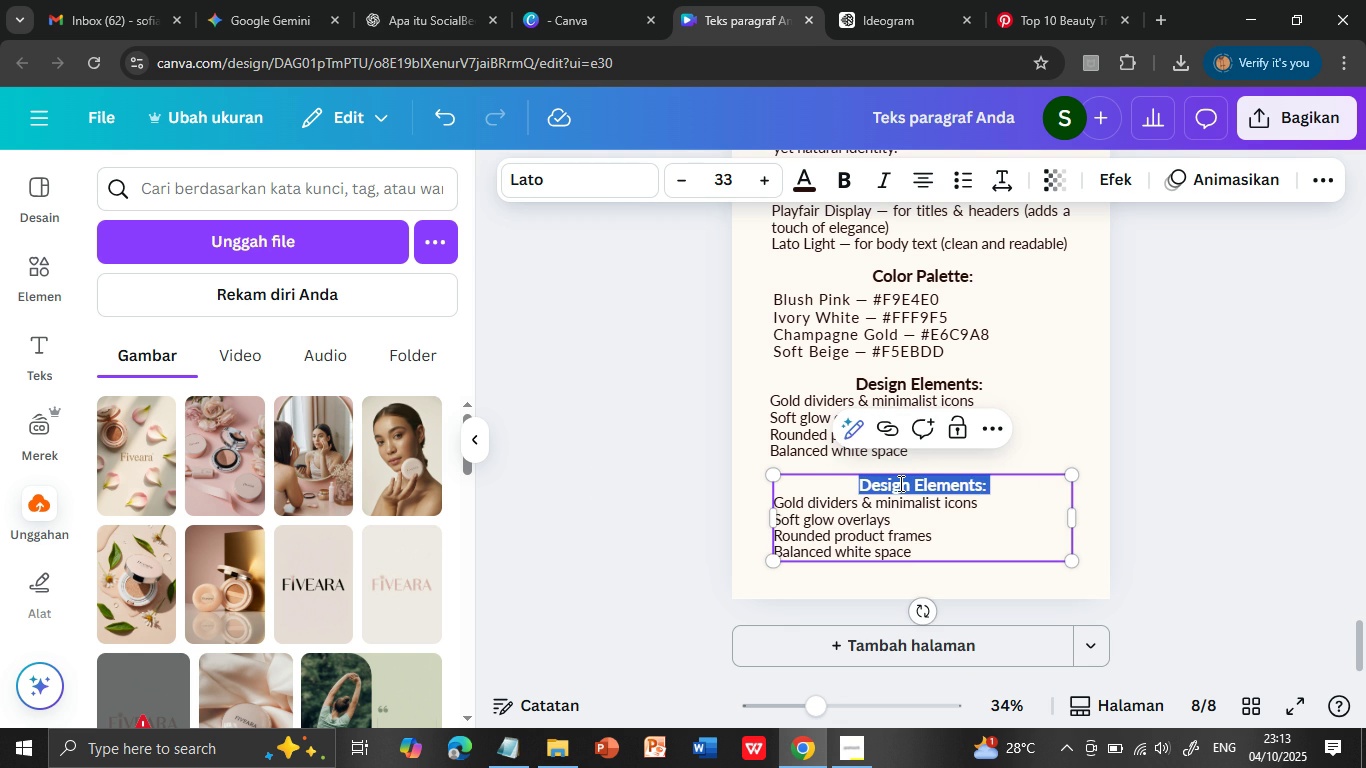 
triple_click([899, 483])